 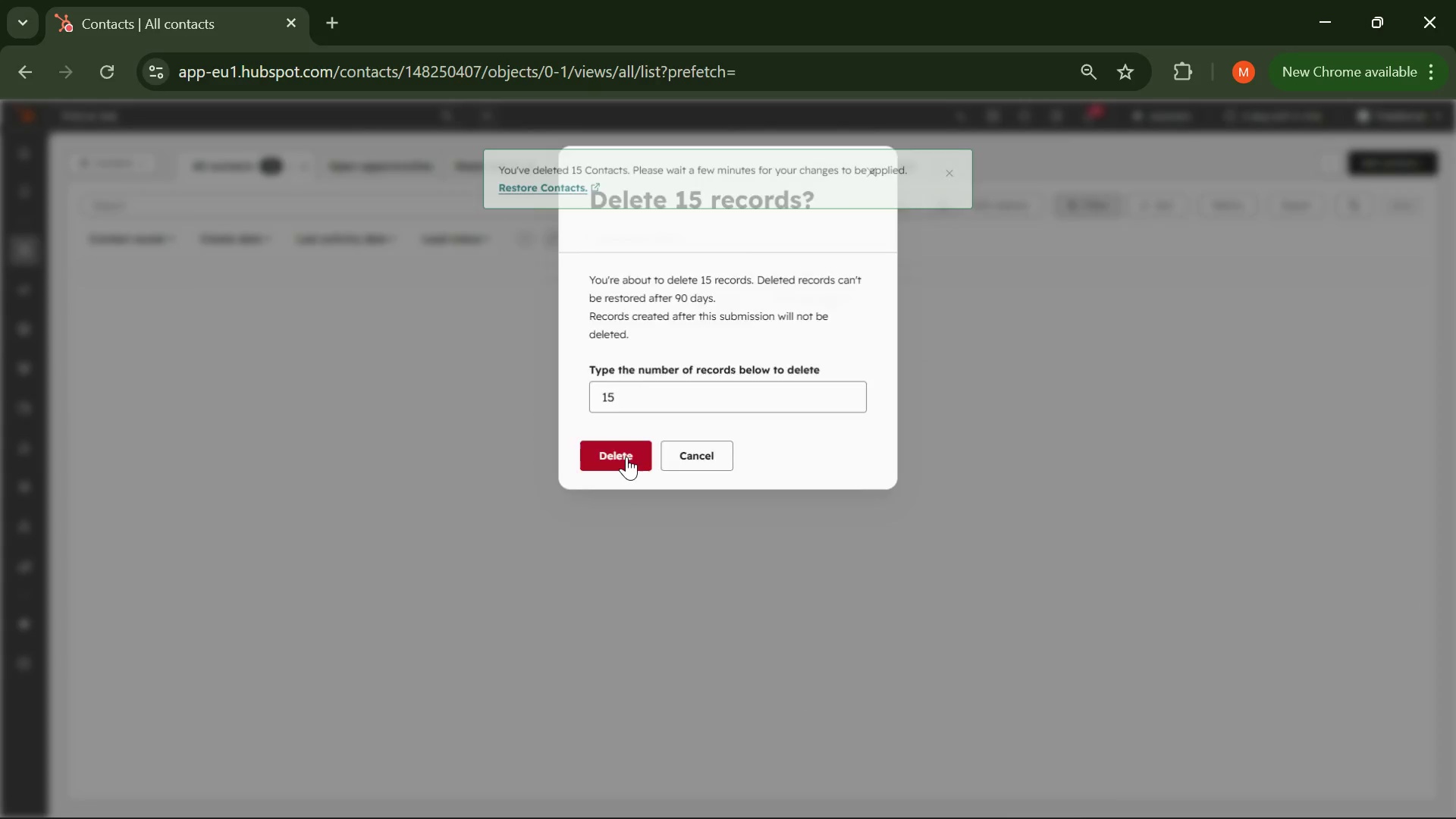 
double_click([1398, 167])
 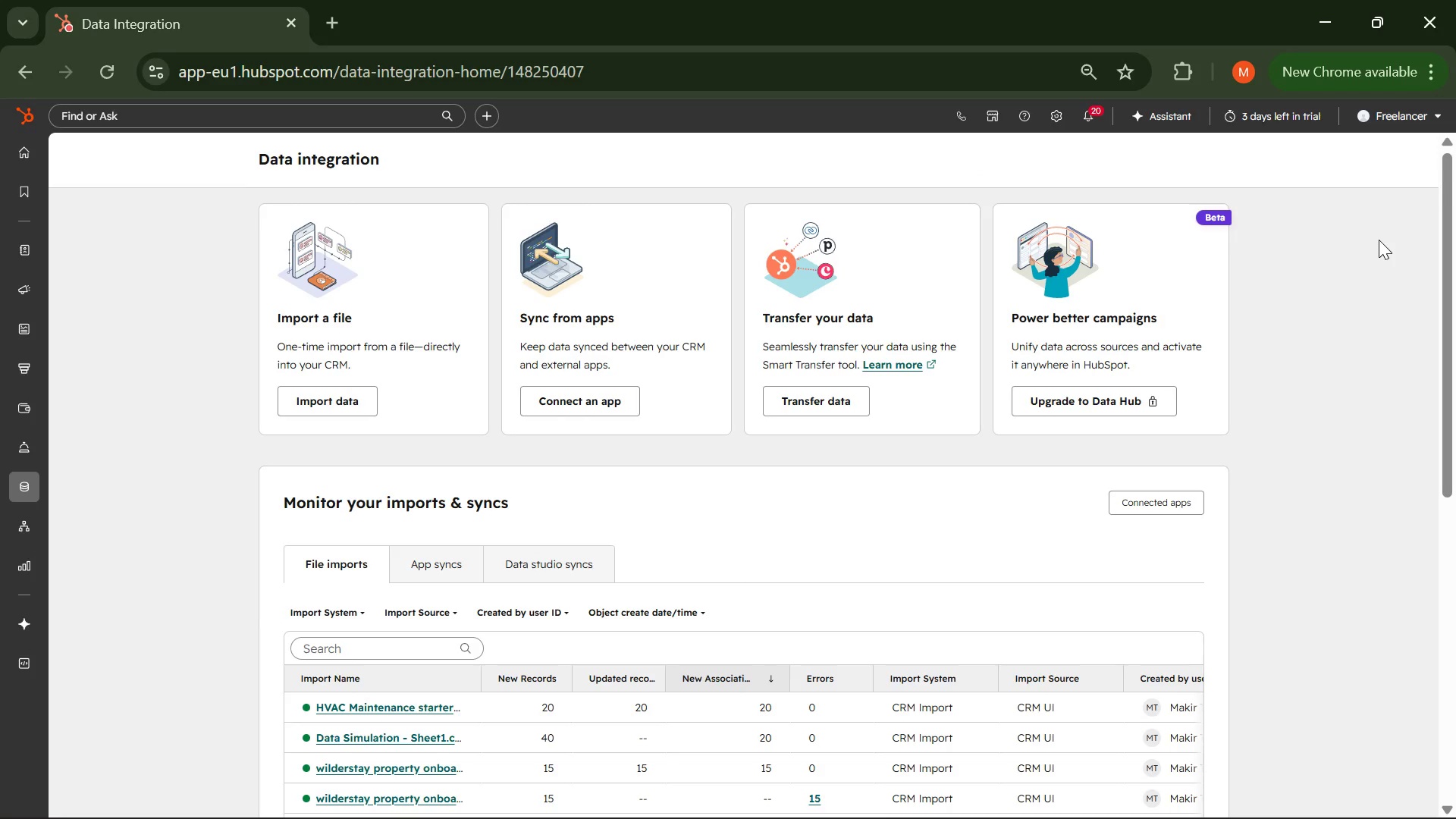 
wait(15.08)
 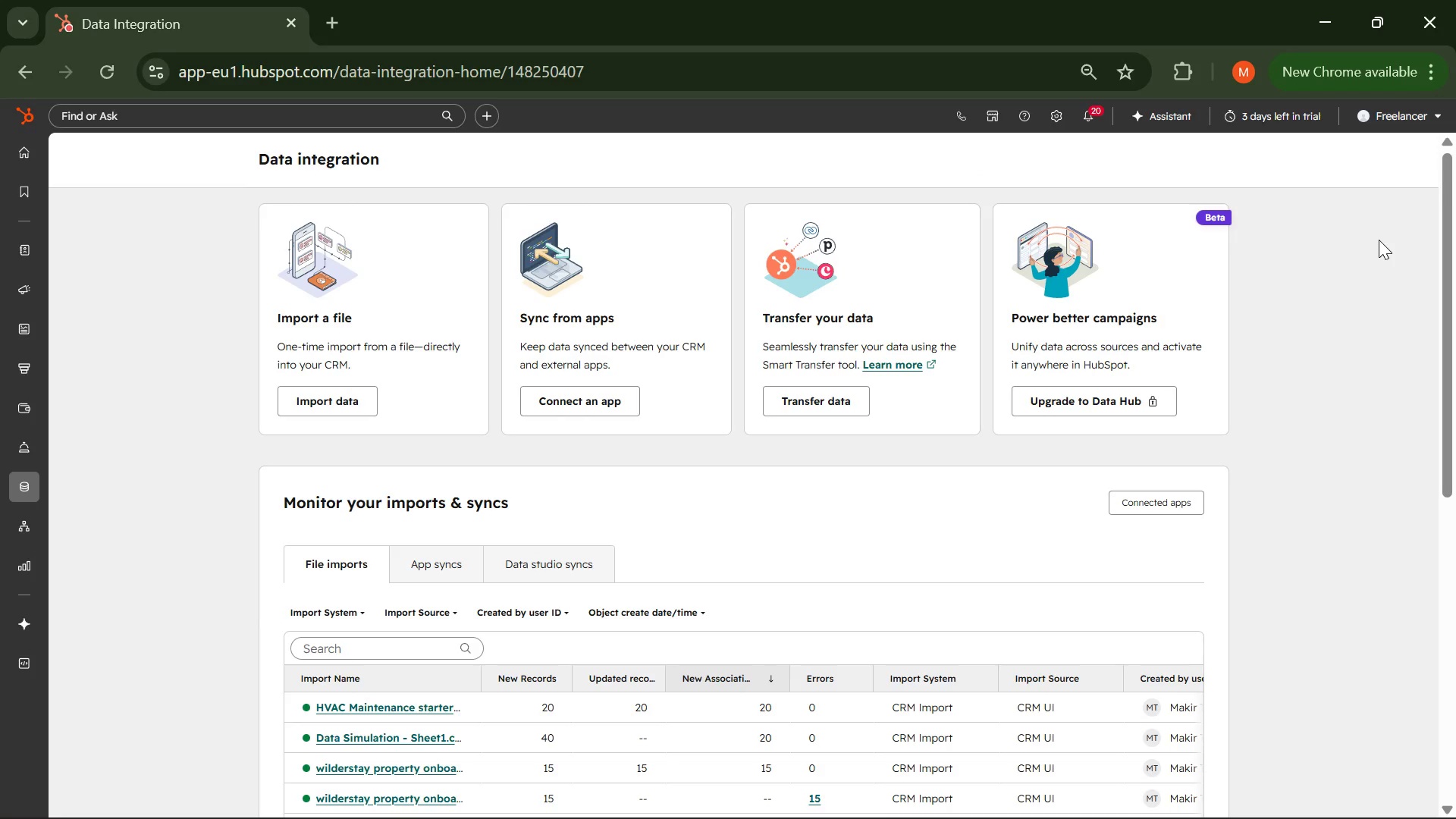 
left_click([1395, 808])
 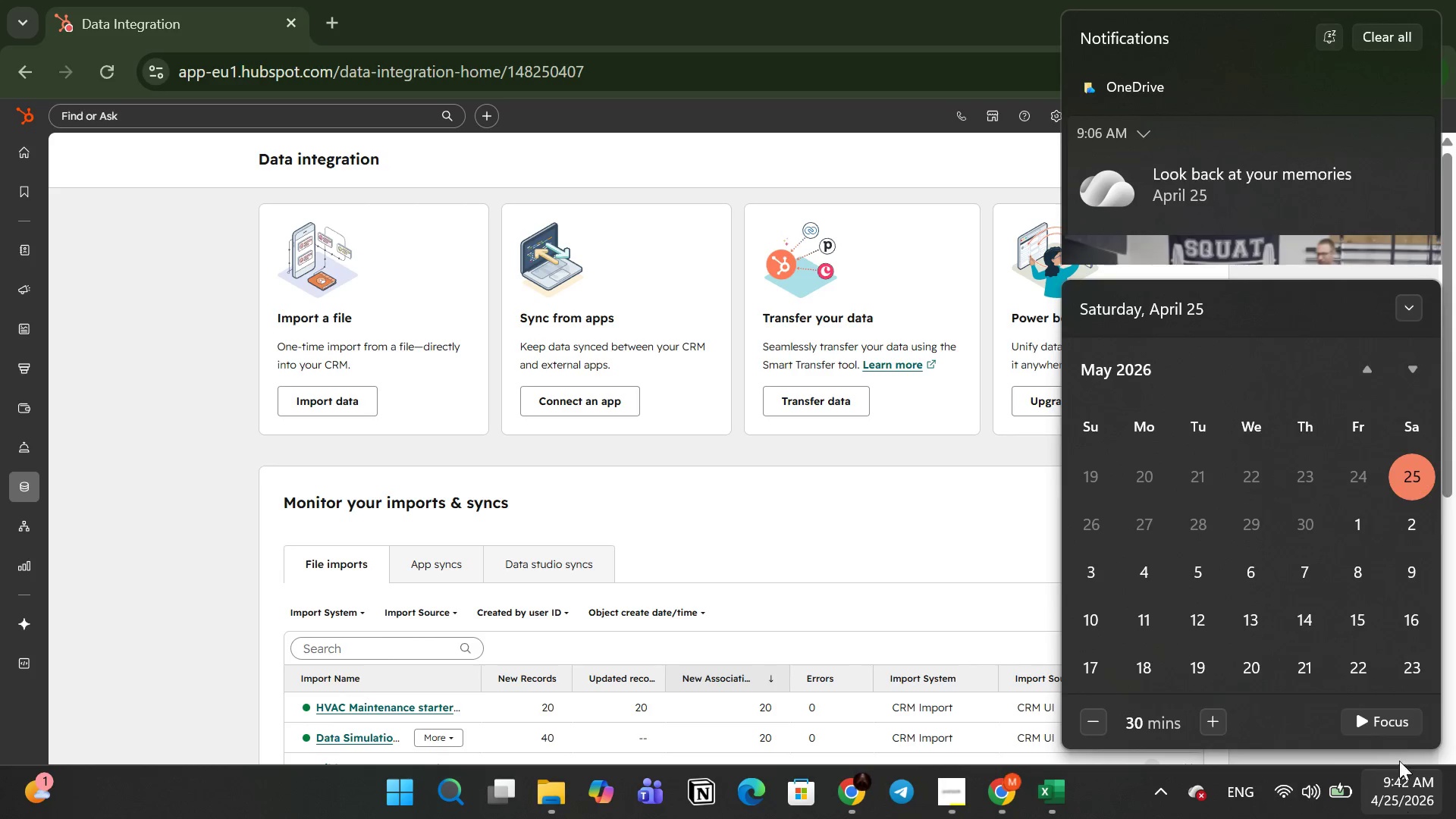 
scroll: coordinate [1246, 110], scroll_direction: down, amount: 4.0
 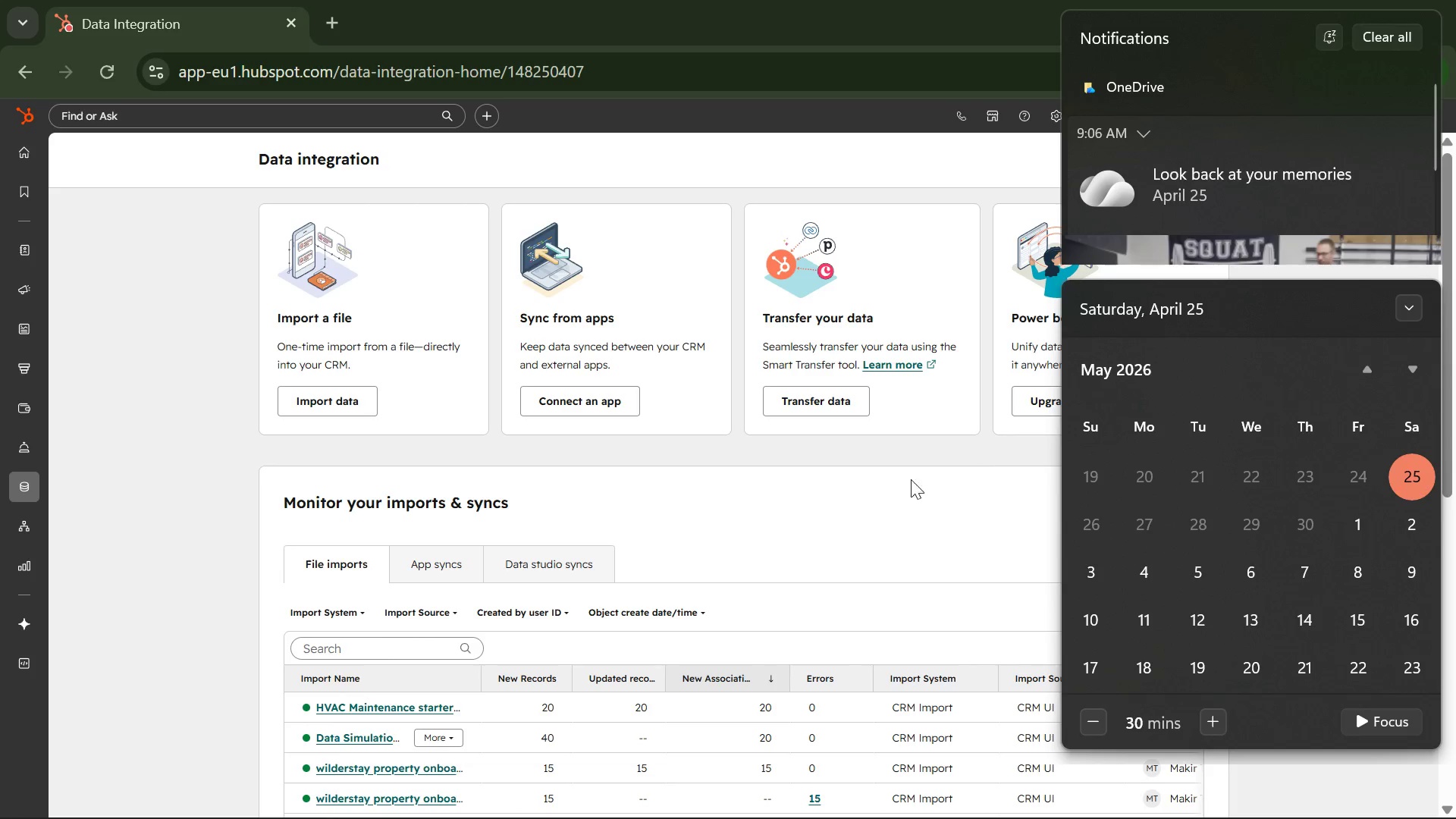 
left_click([890, 482])
 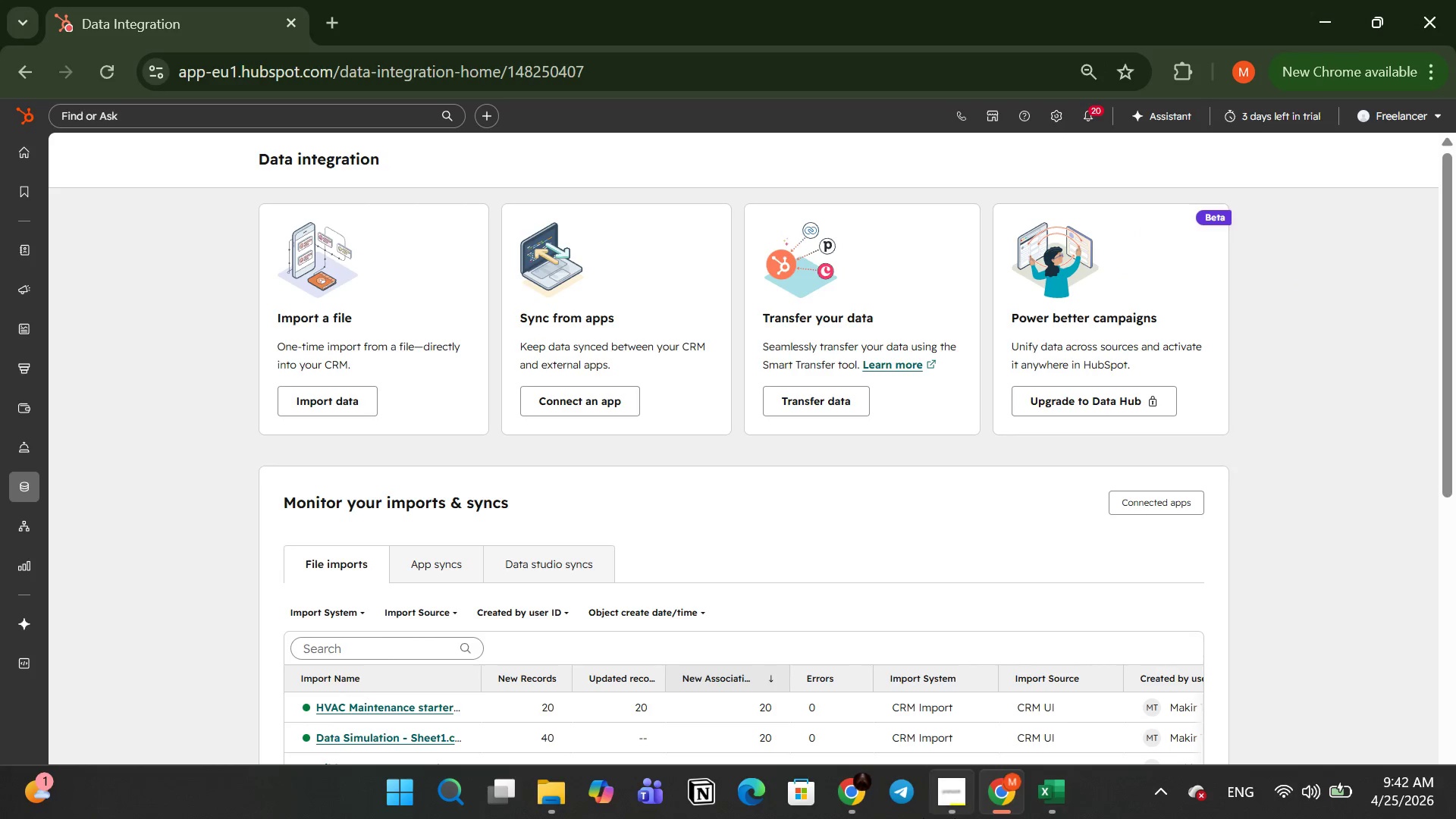 
left_click([854, 791])
 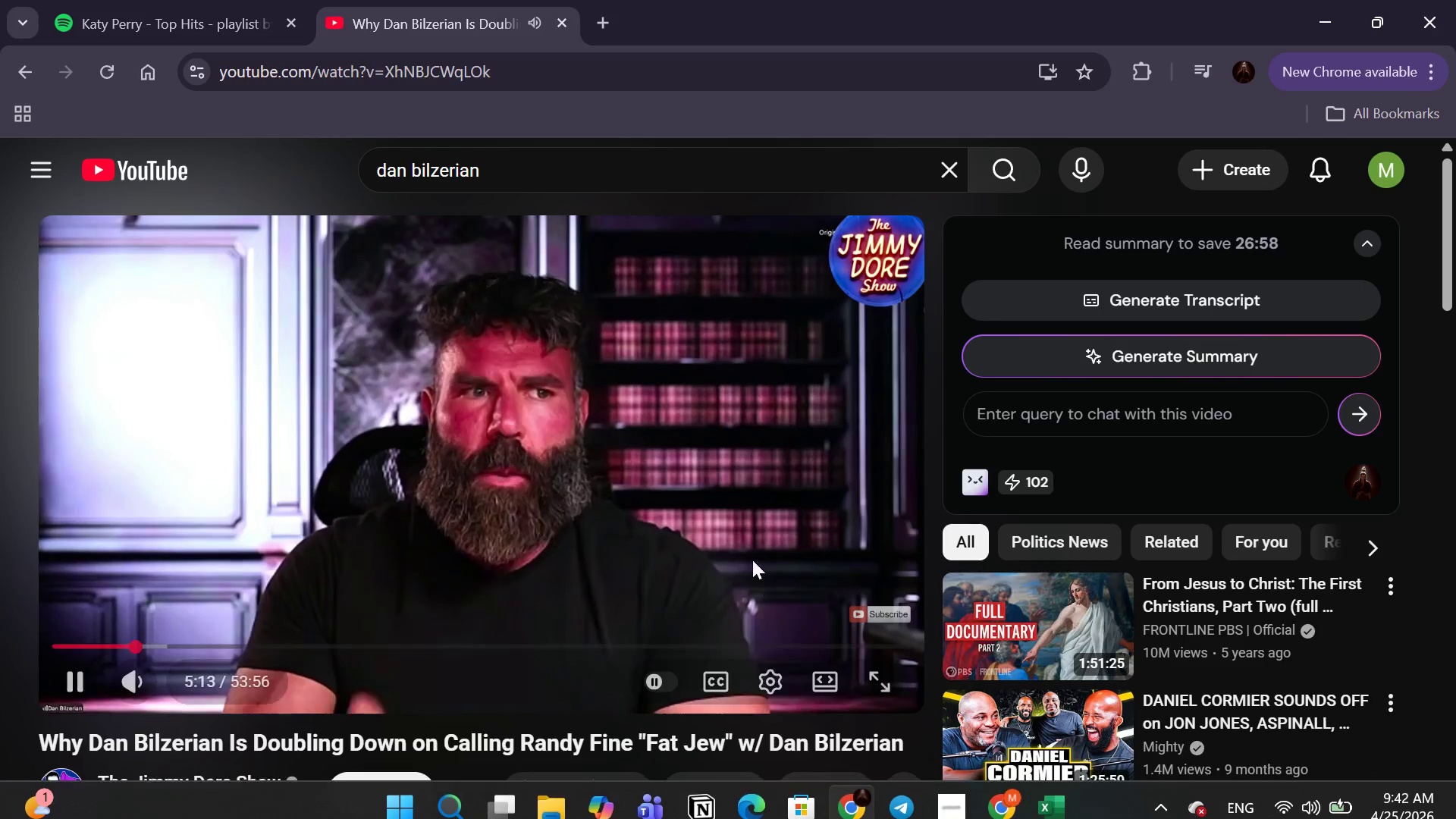 
left_click([711, 491])
 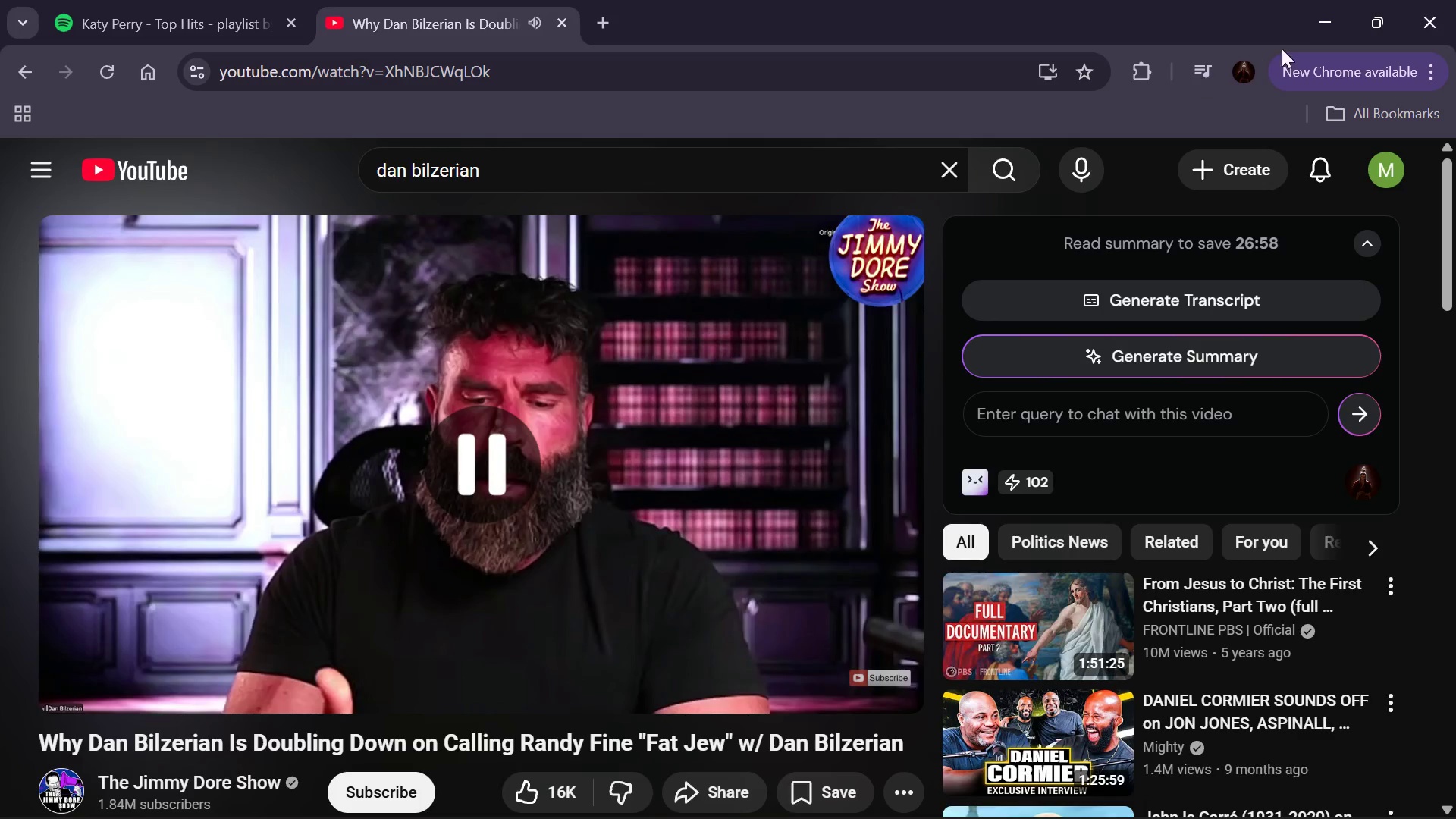 
left_click([1321, 19])
 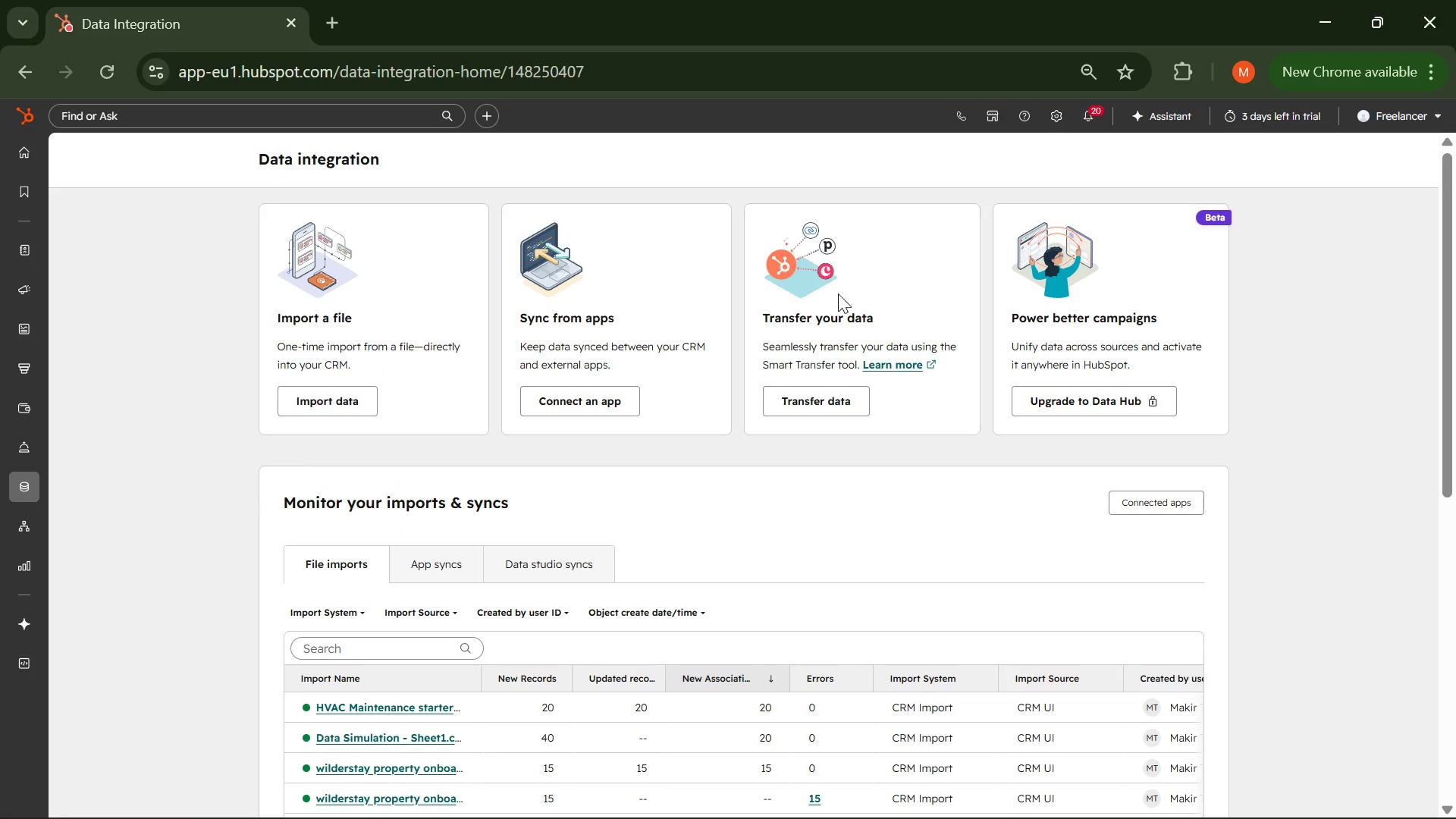 
scroll: coordinate [777, 299], scroll_direction: down, amount: 5.0
 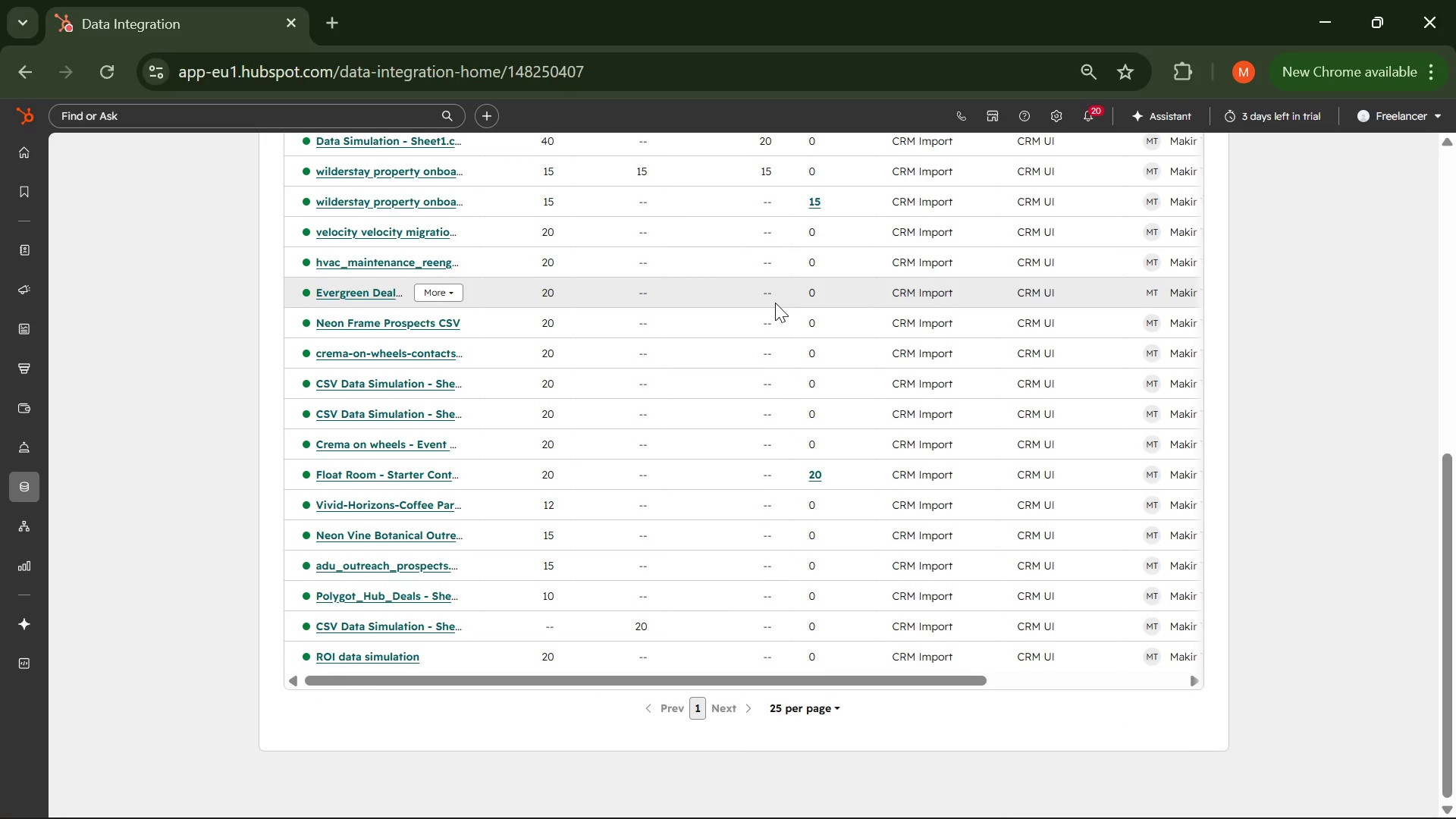 
scroll: coordinate [775, 303], scroll_direction: up, amount: 6.0
 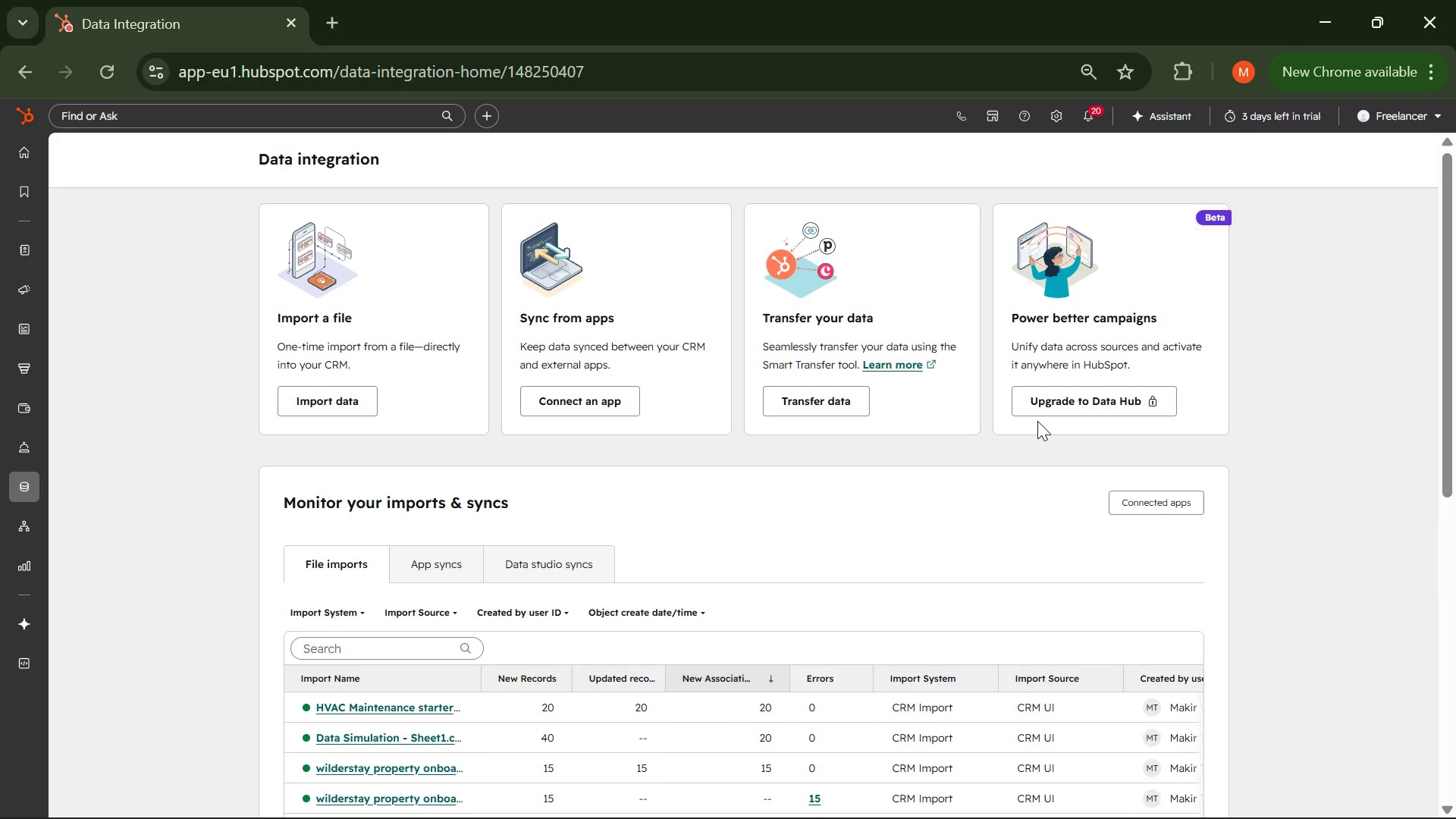 
wait(559.98)
 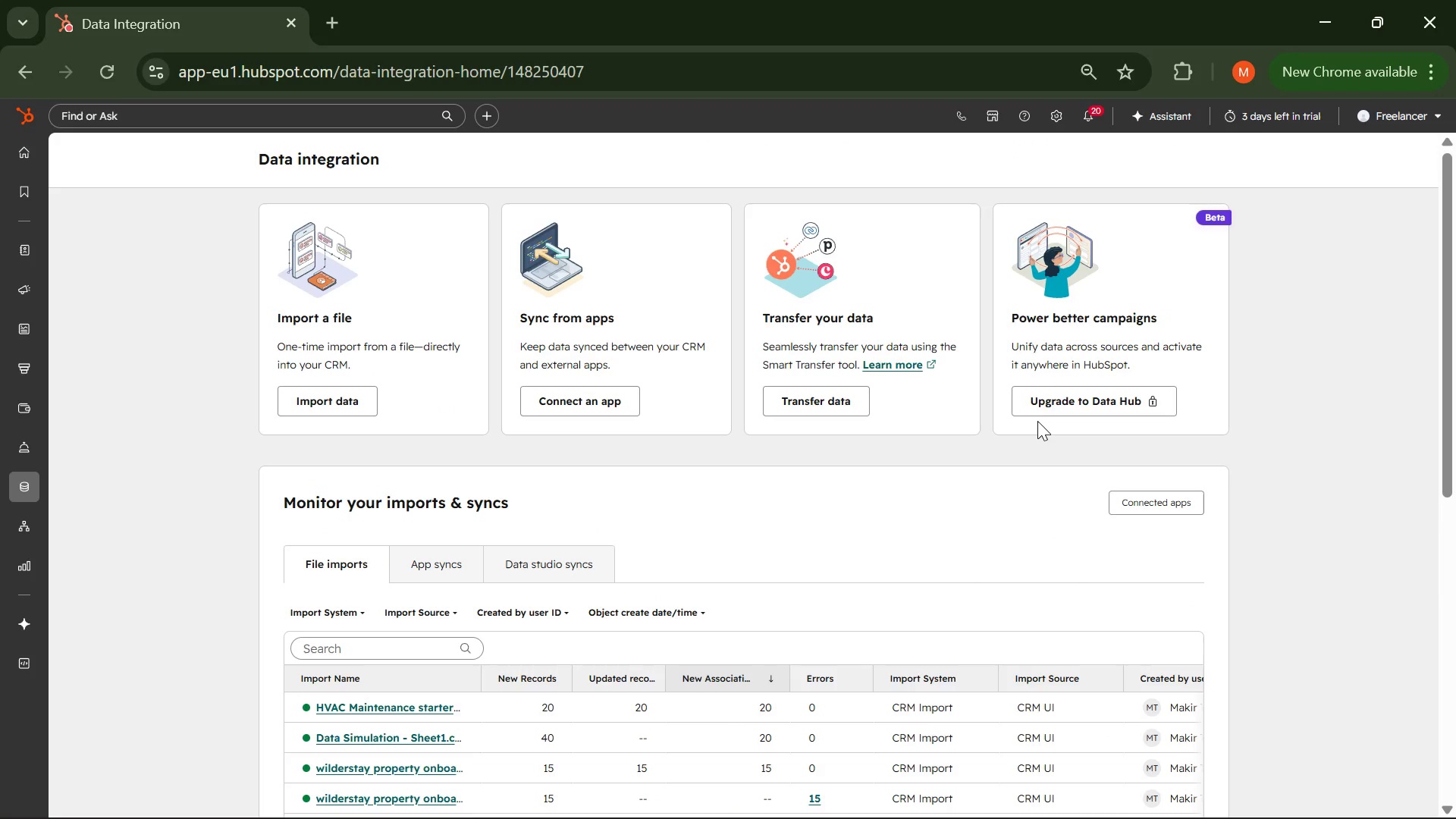 
left_click([321, 400])
 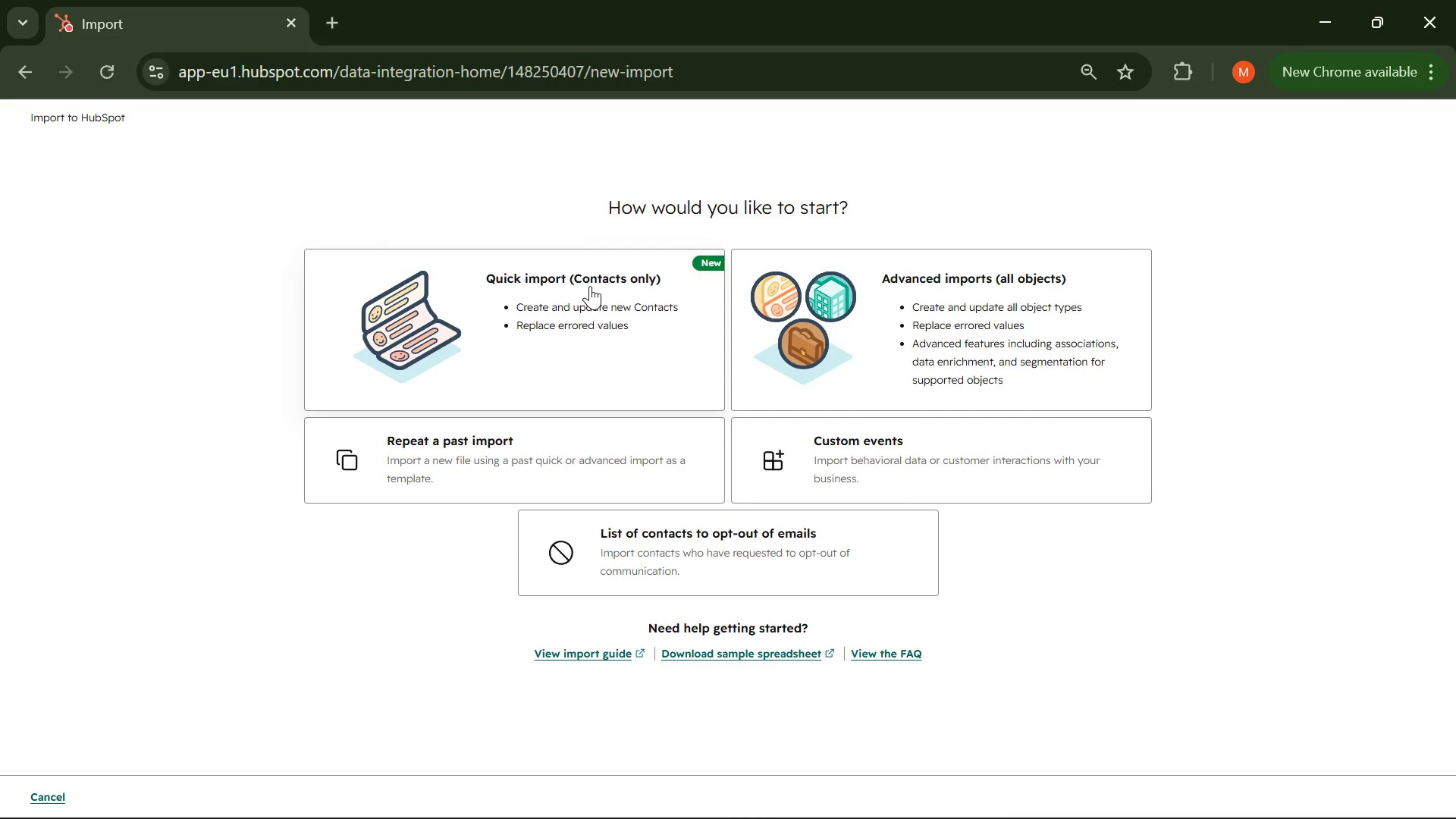 
wait(19.01)
 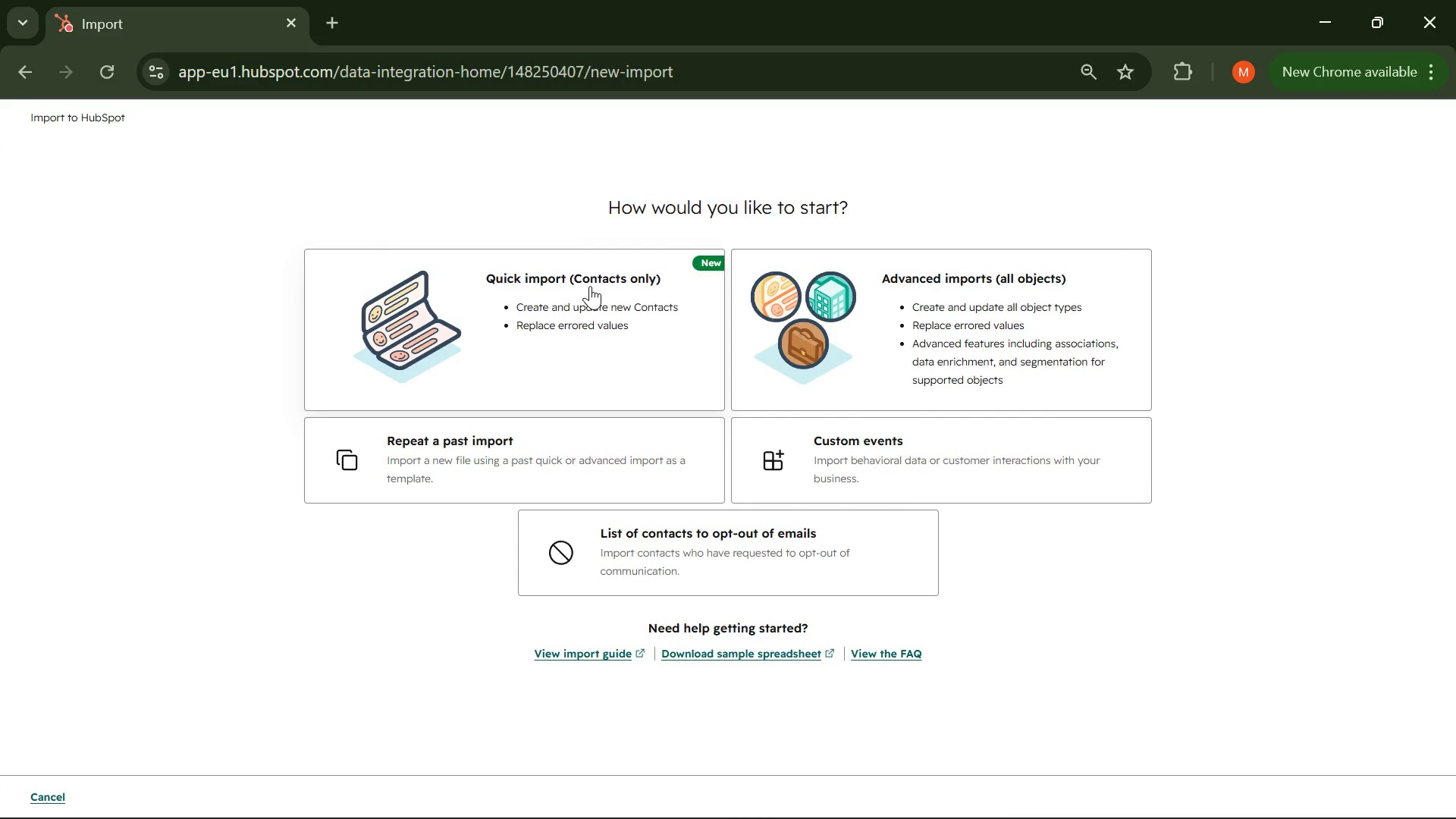 
left_click([958, 793])